 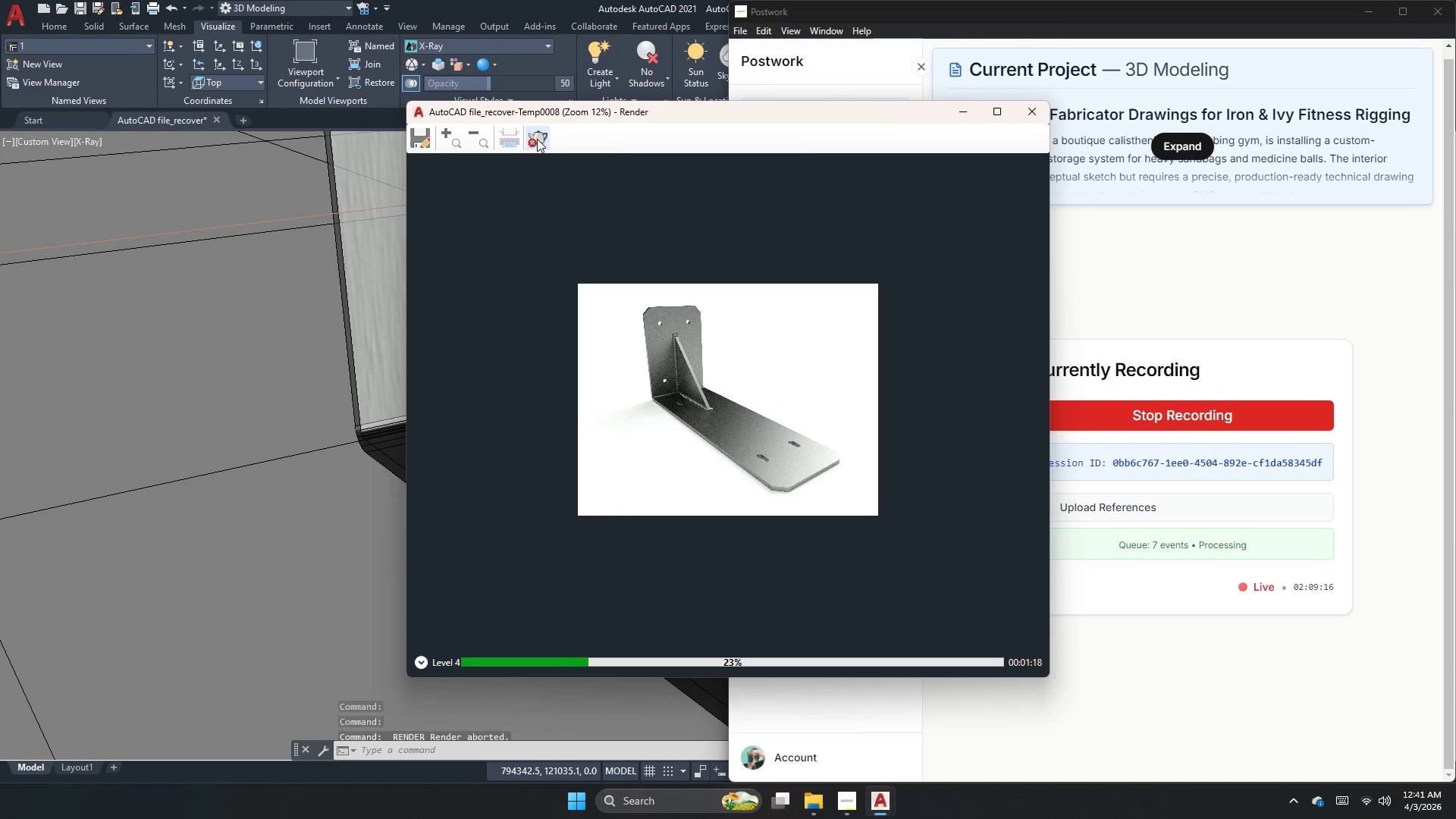 
left_click([1036, 110])
 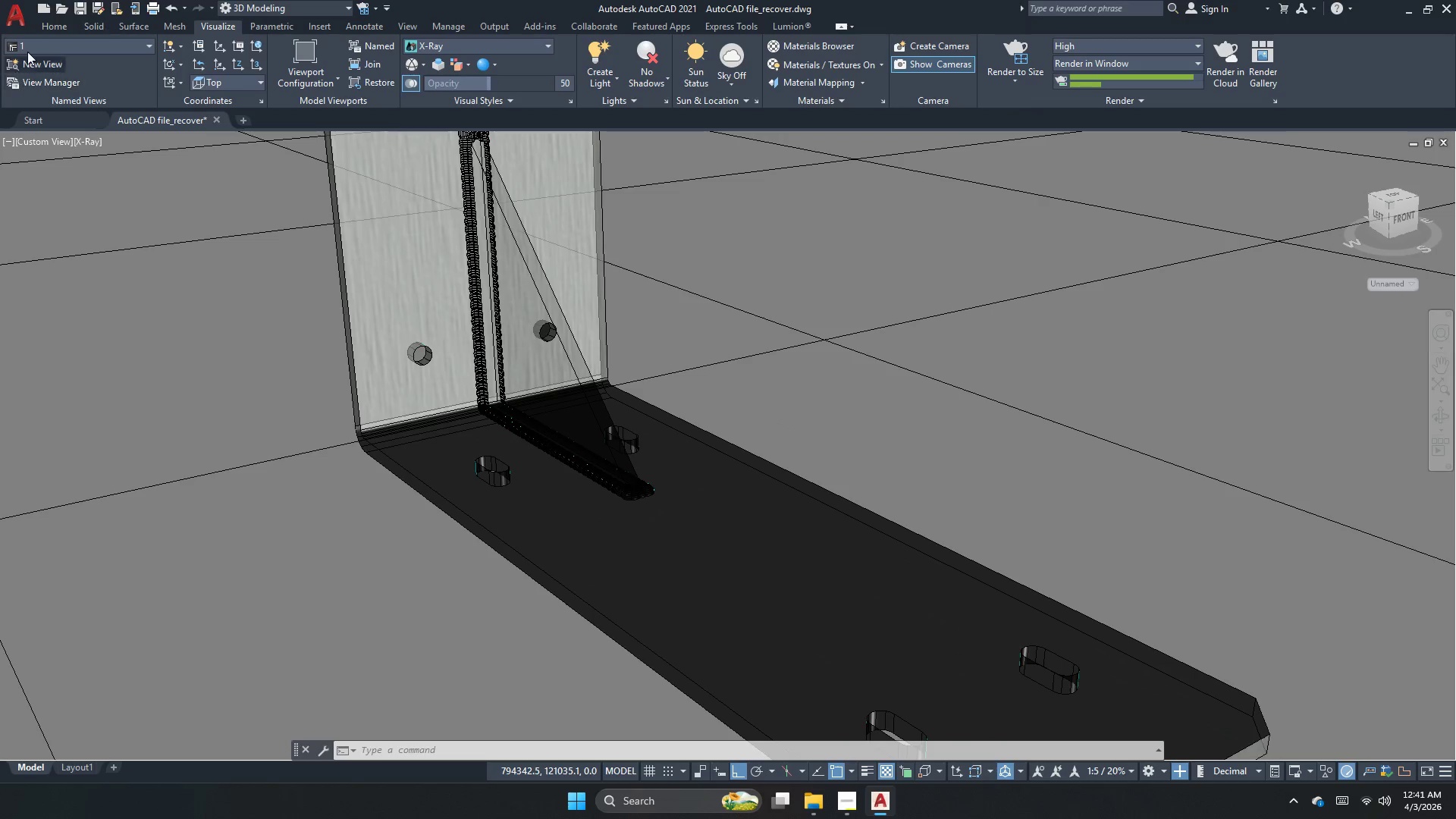 
left_click([21, 23])
 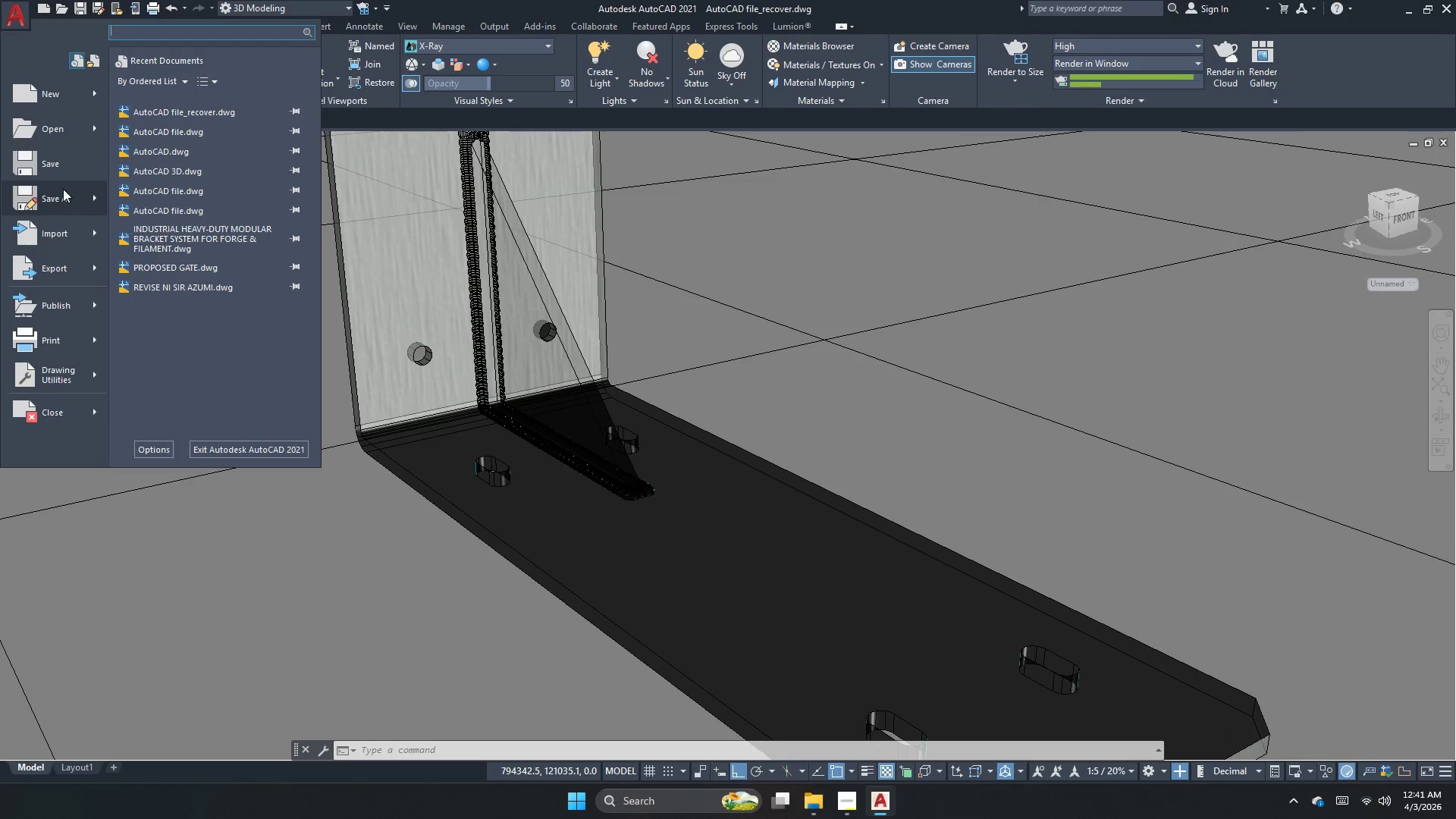 
left_click([63, 174])
 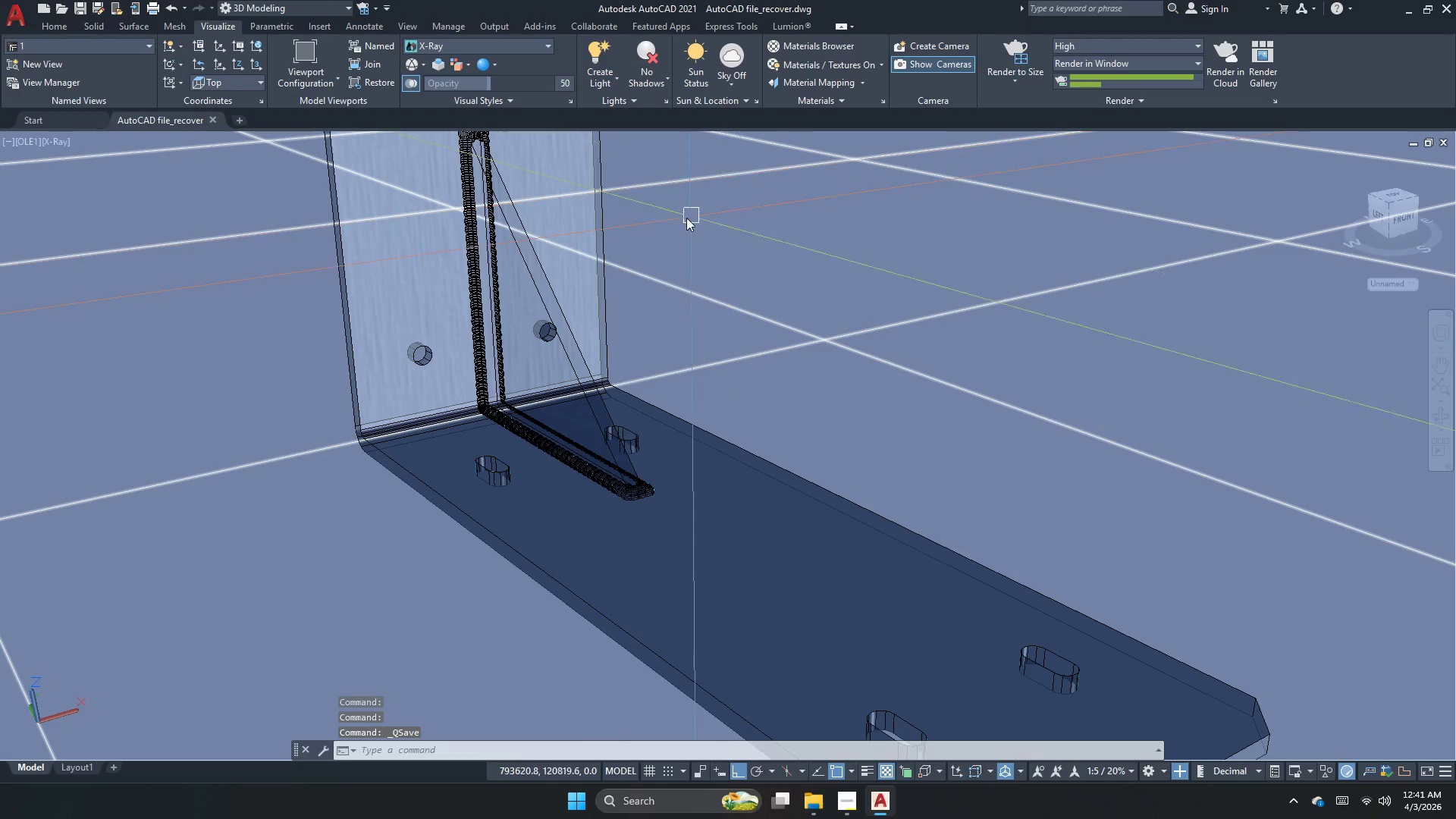 
left_click([100, 49])
 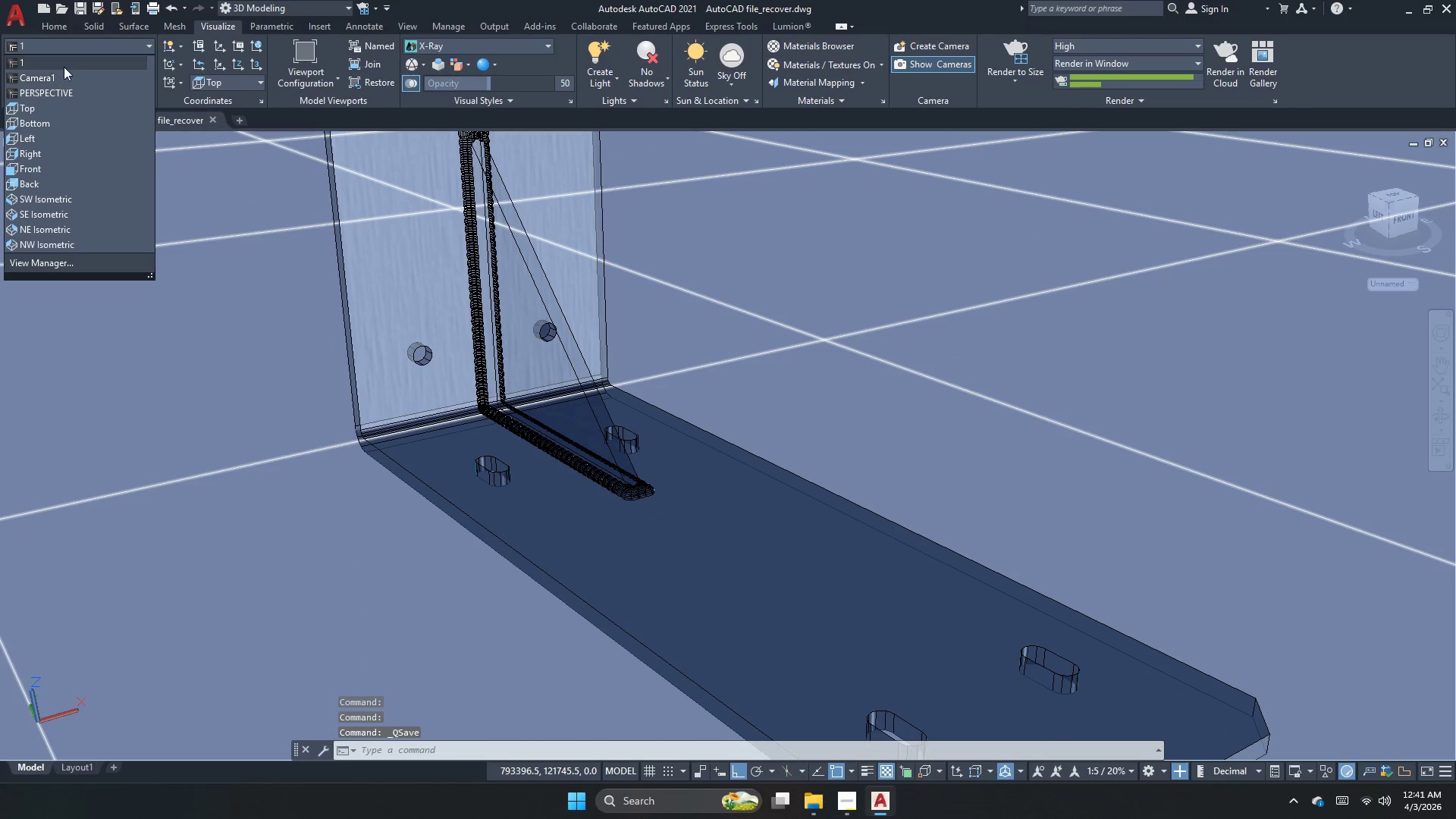 
left_click([64, 65])
 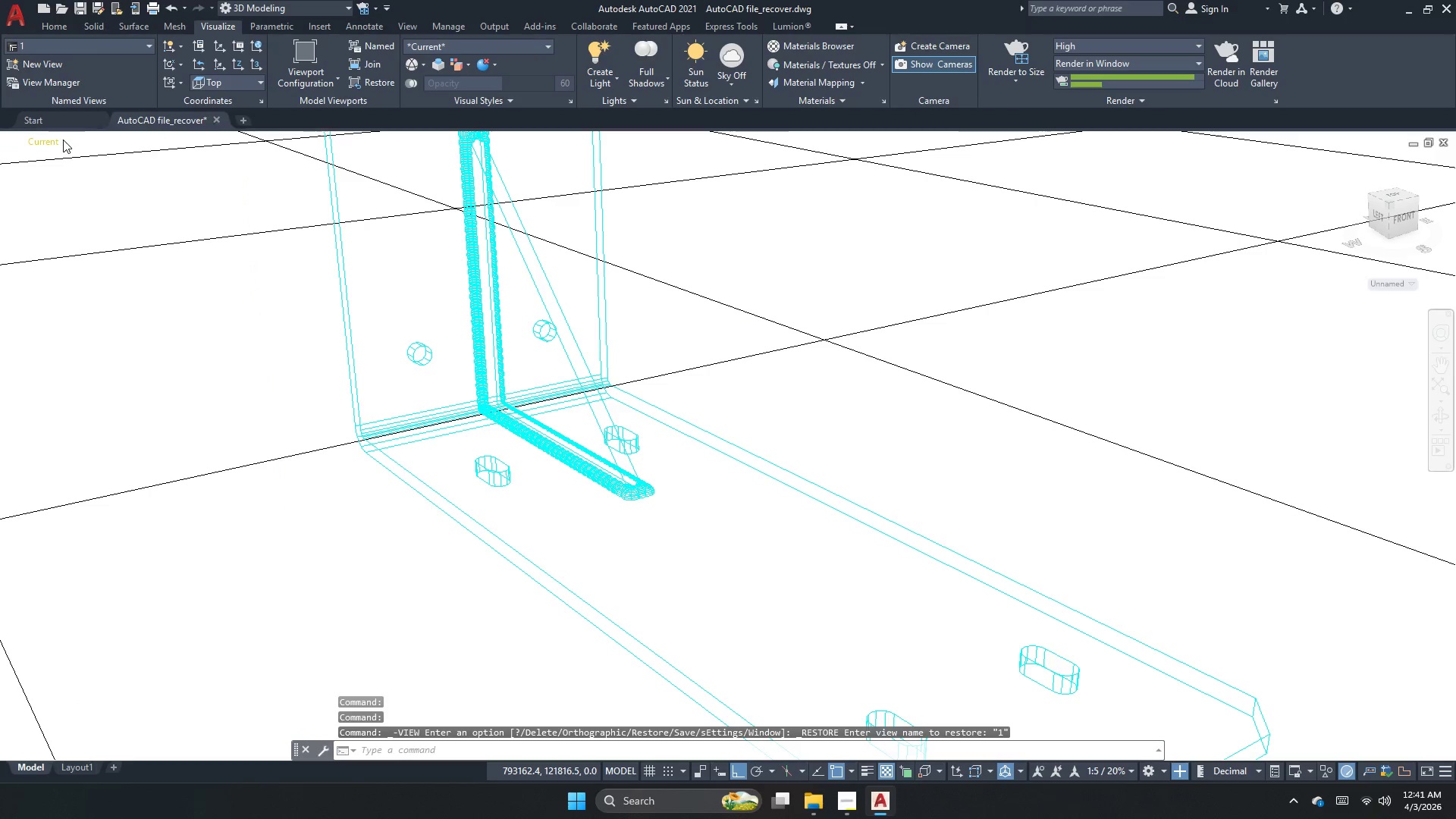 
left_click([86, 143])
 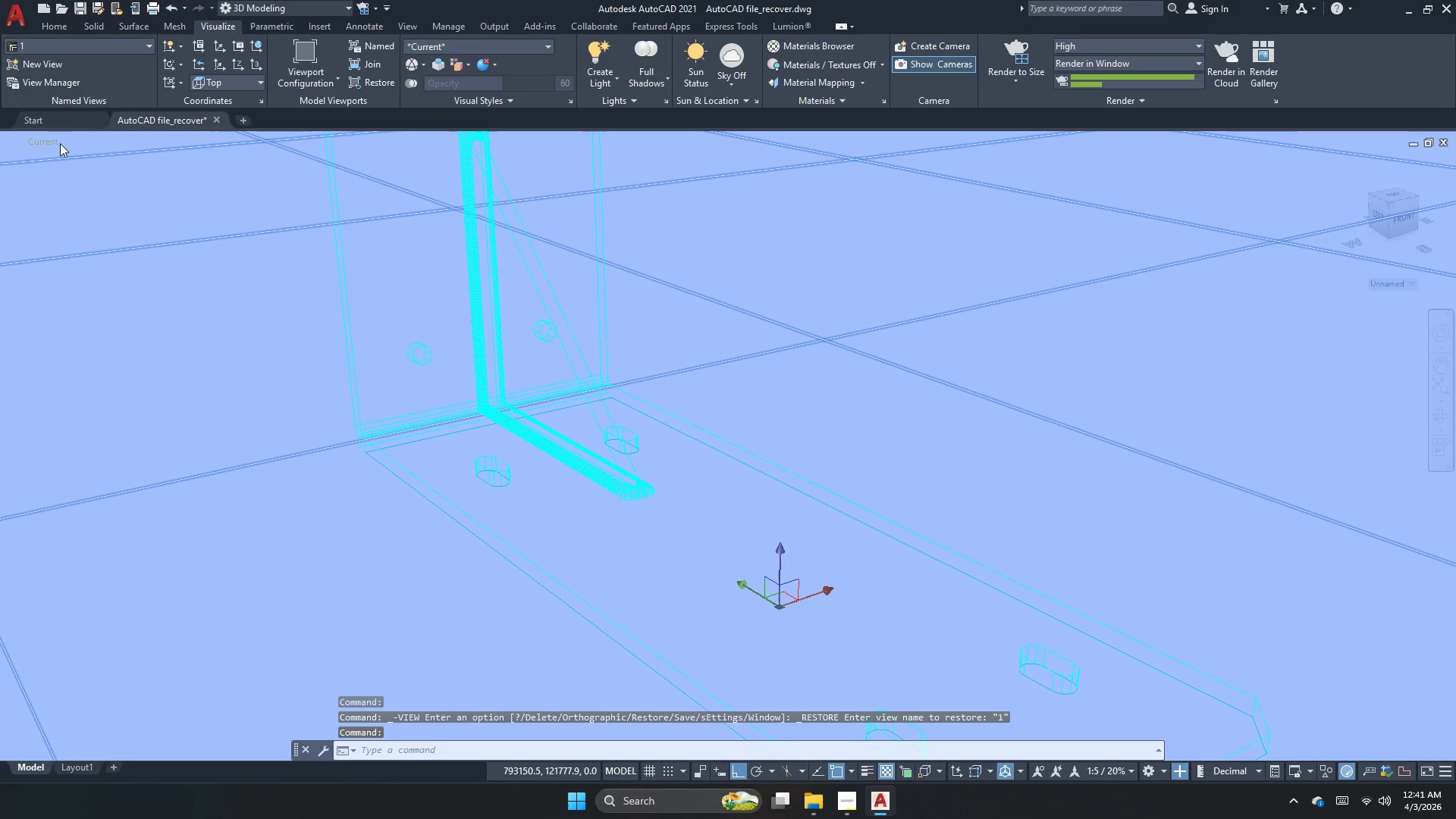 
left_click([54, 143])
 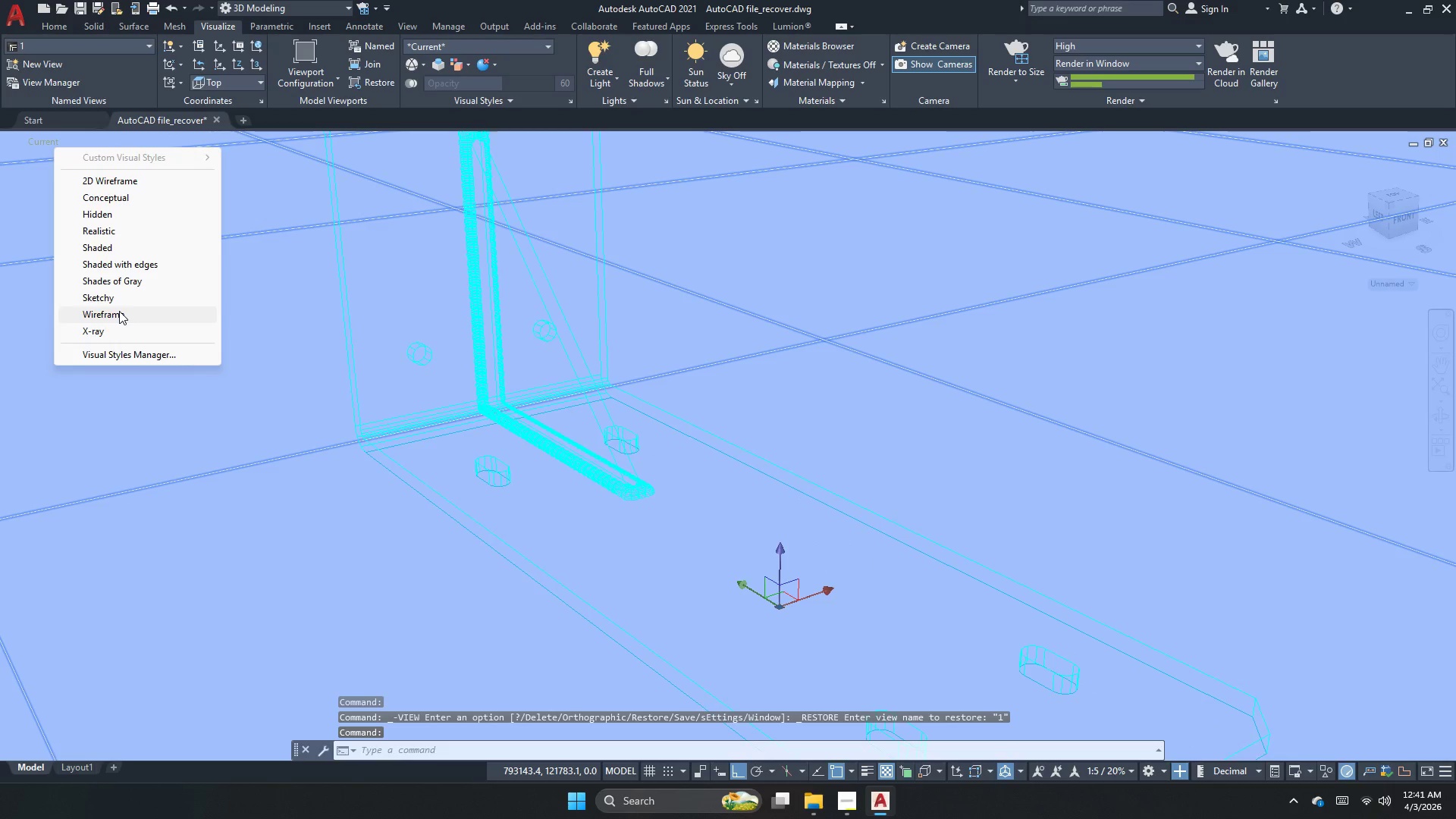 
left_click_drag(start_coordinate=[119, 321], to_coordinate=[119, 331])
 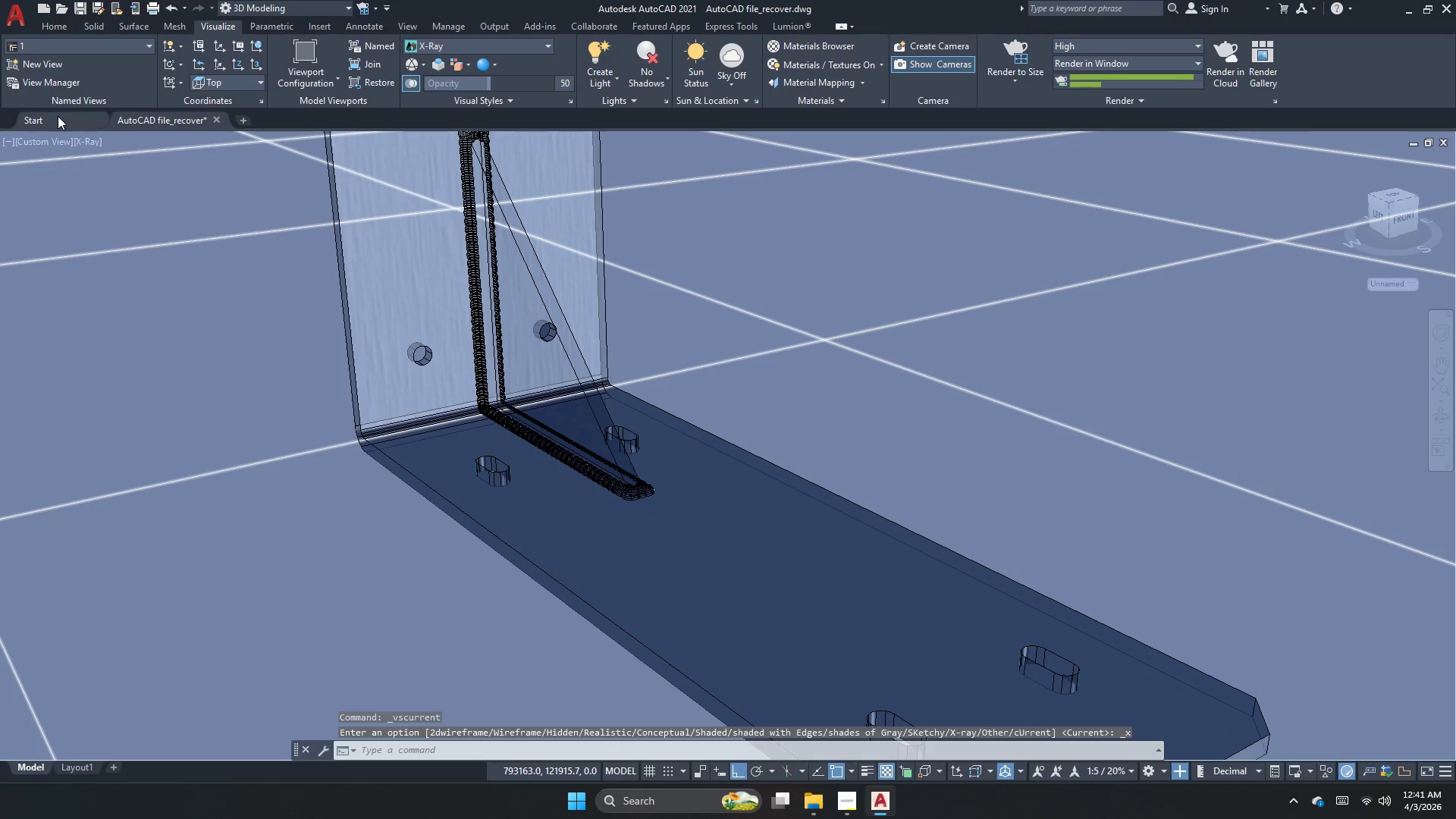 
left_click([45, 47])
 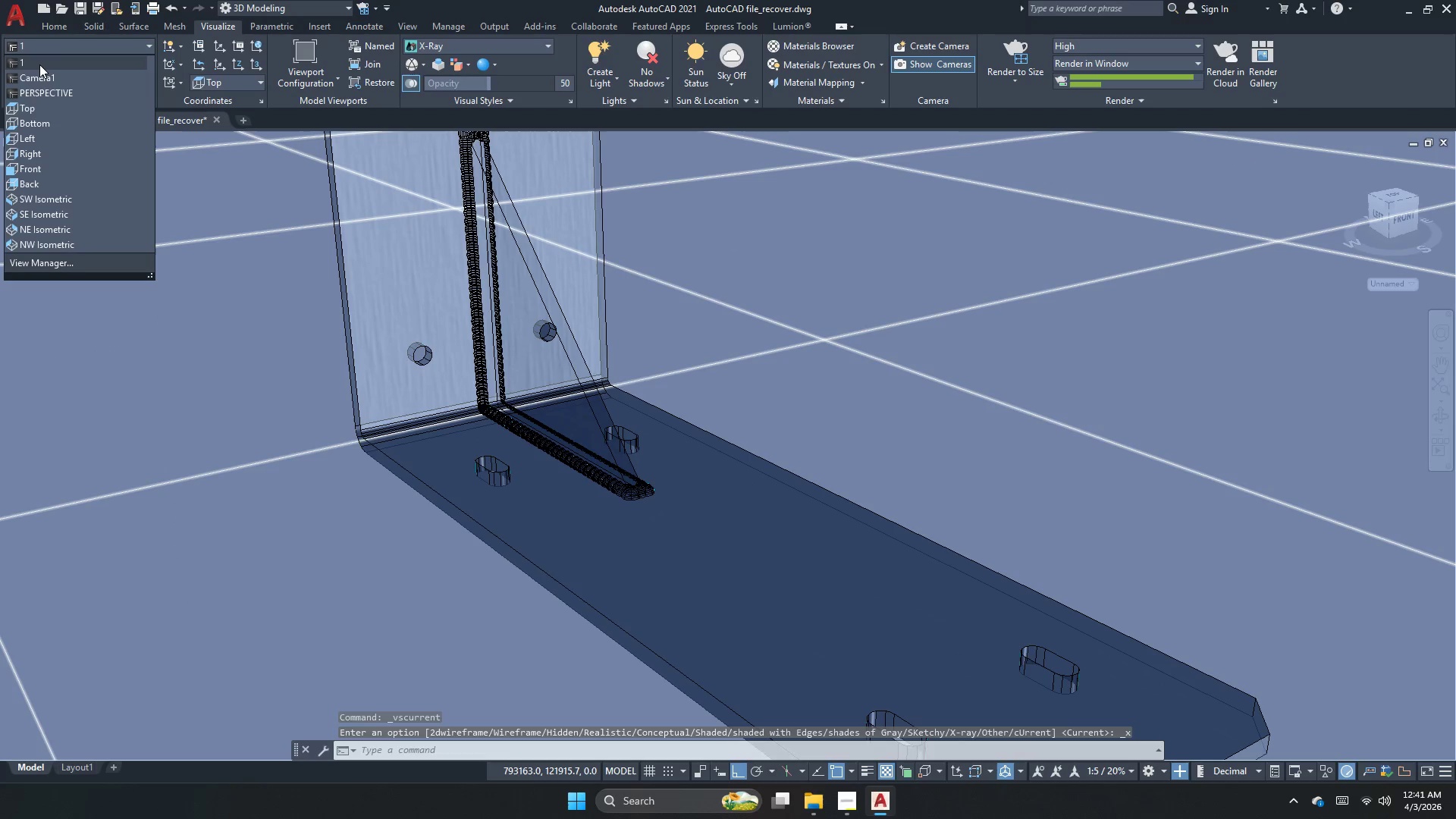 
left_click([39, 64])
 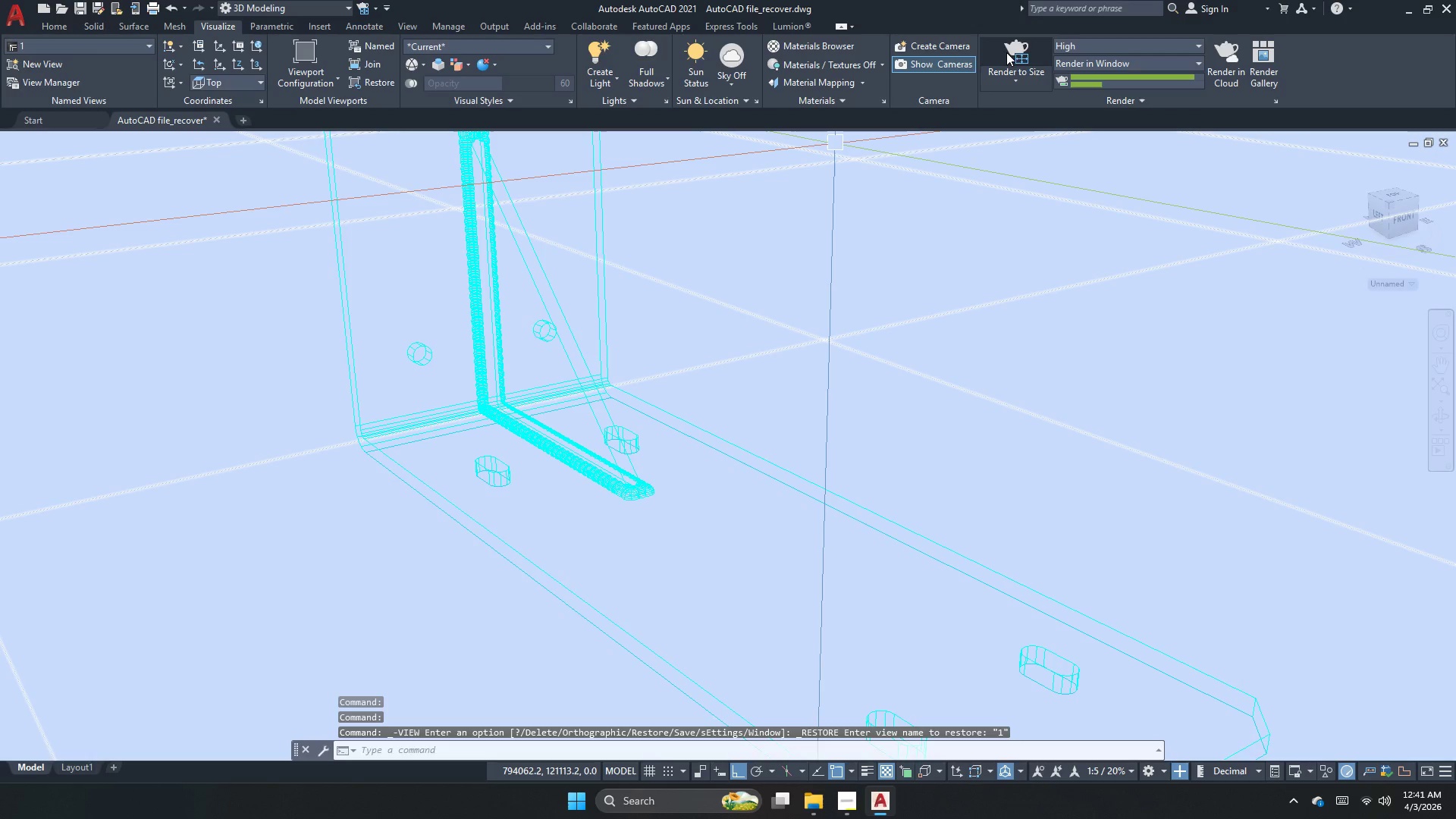 
left_click([1016, 83])
 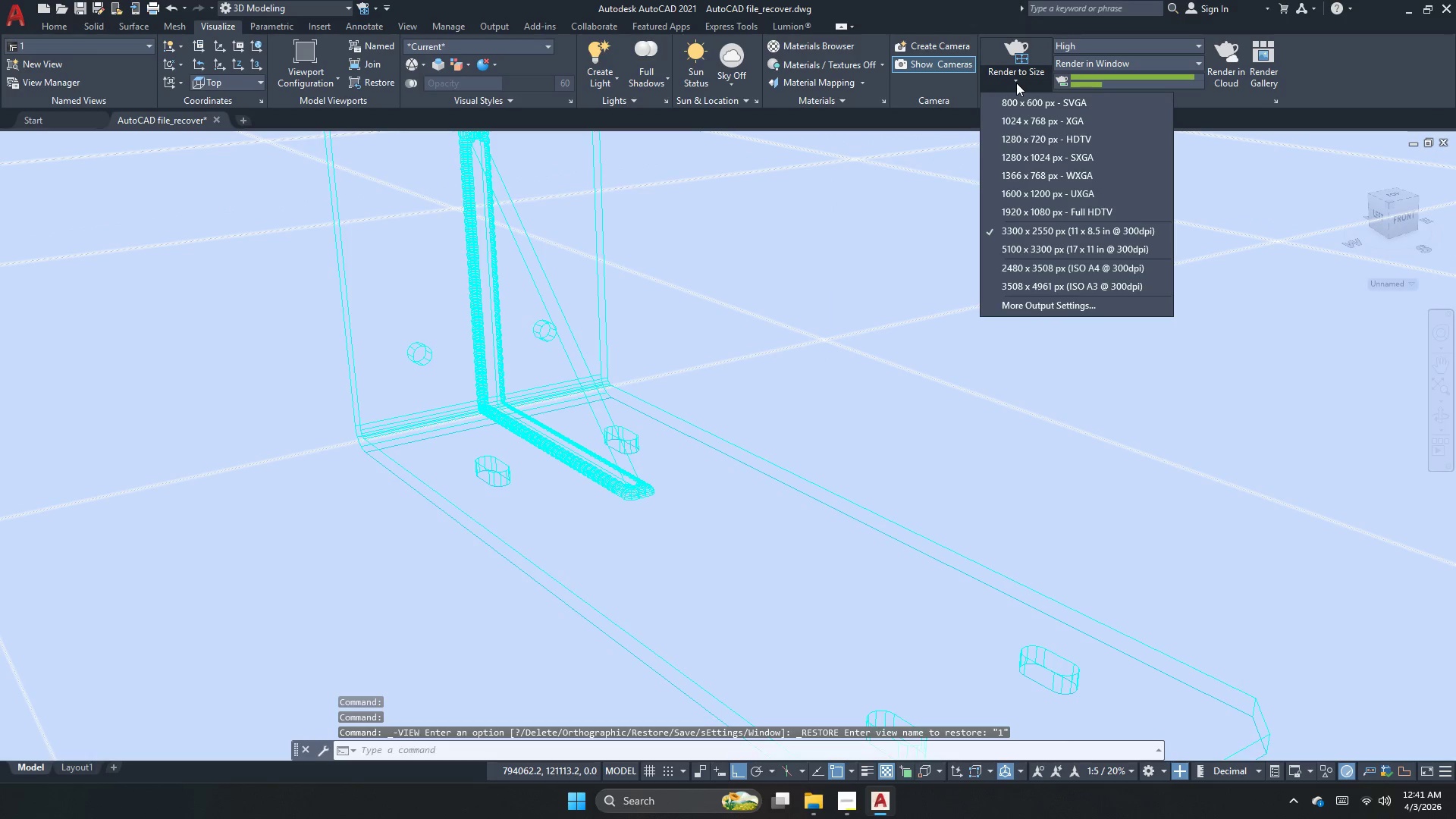 
left_click([1016, 83])
 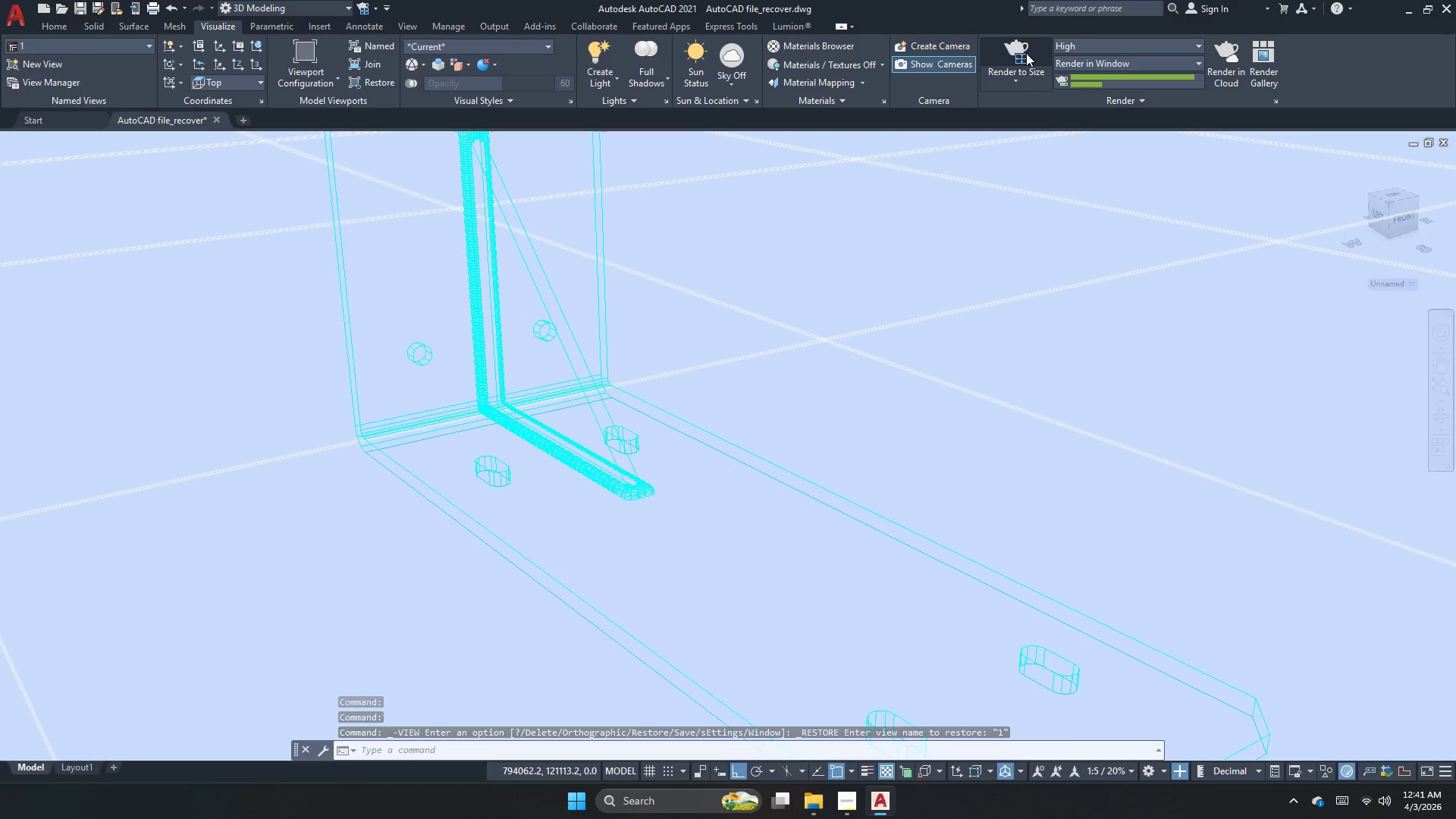 
double_click([1026, 53])
 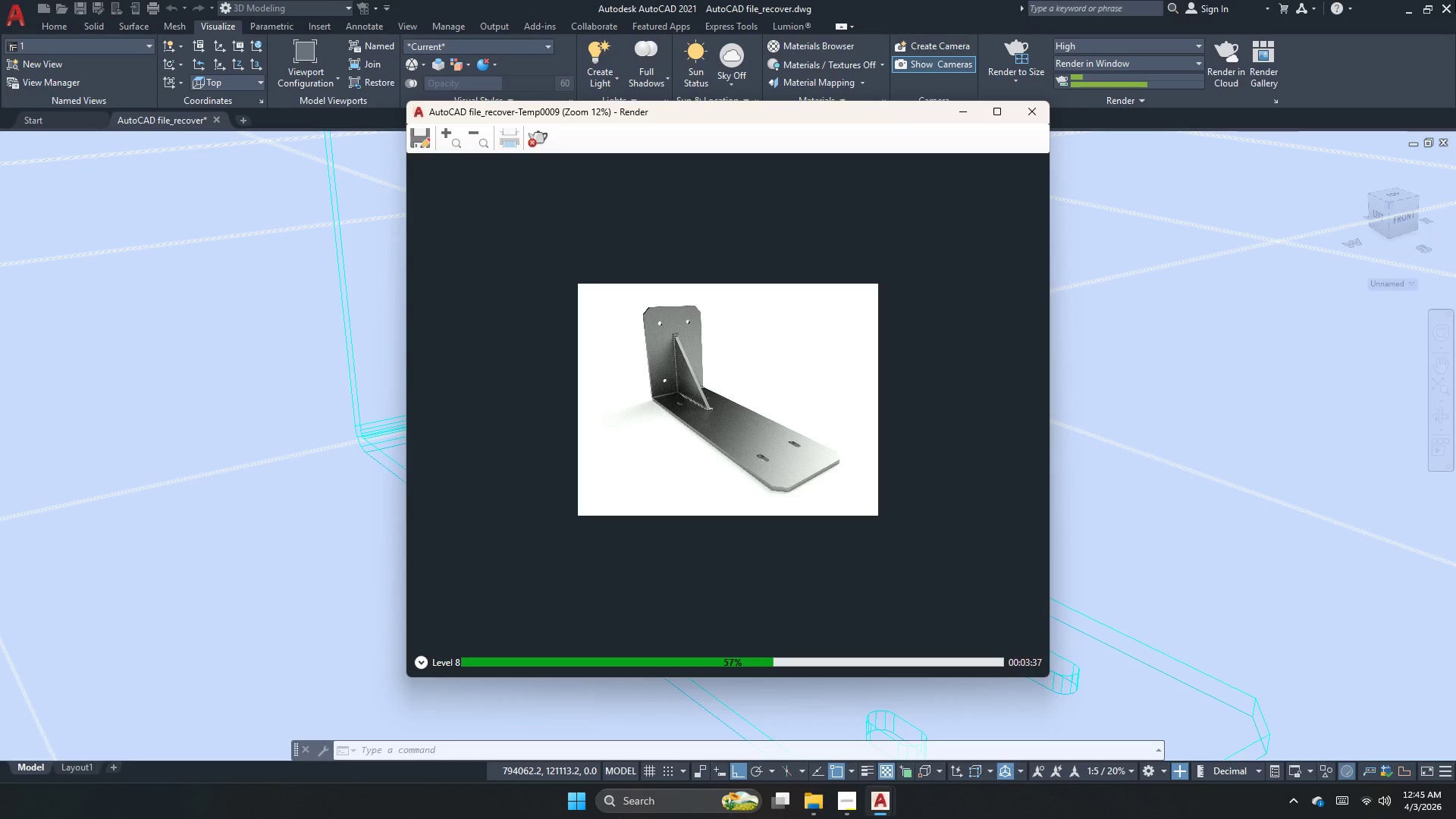 
wait(222.61)
 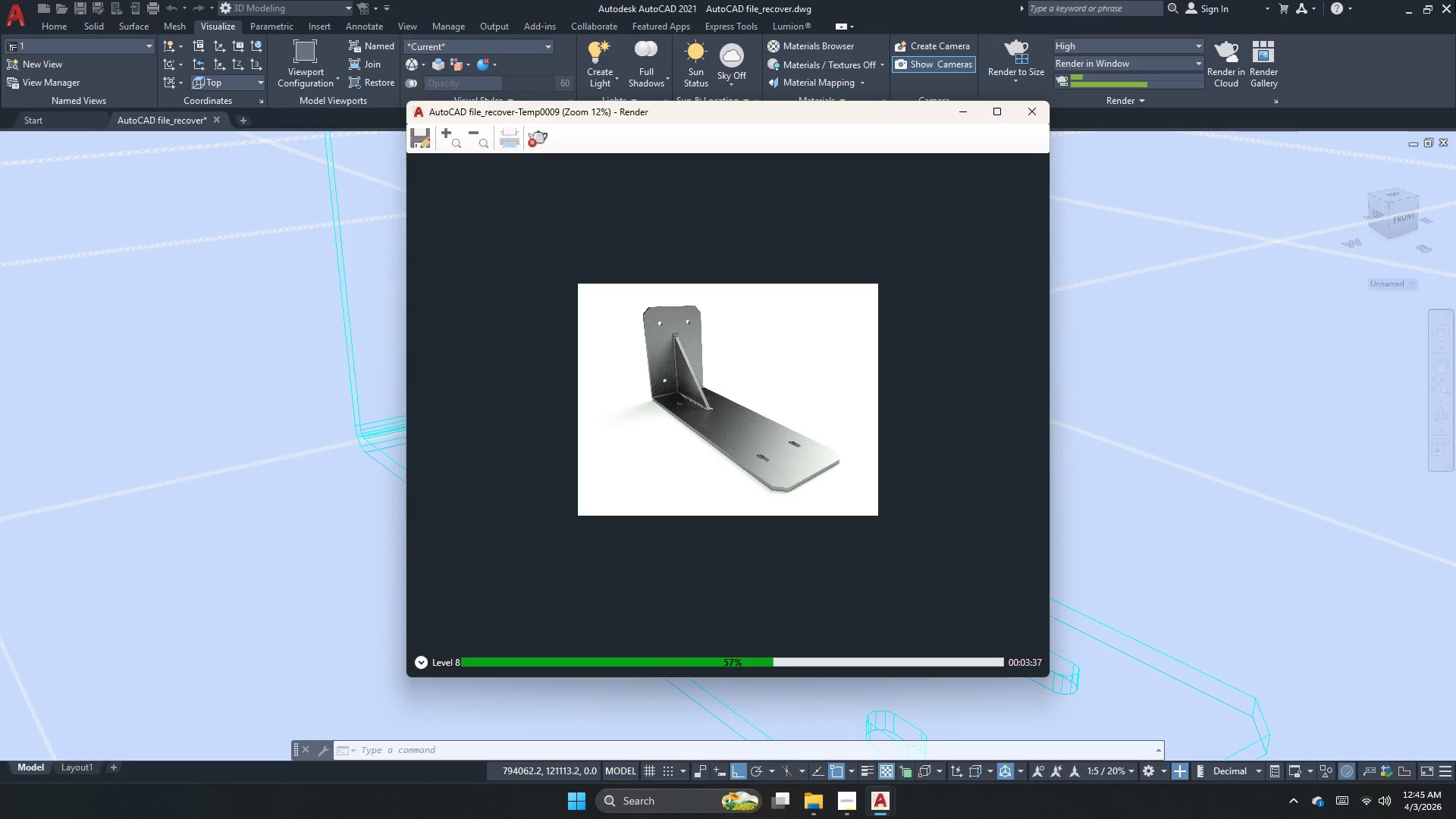 
scroll: coordinate [693, 579], scroll_direction: up, amount: 1.0
 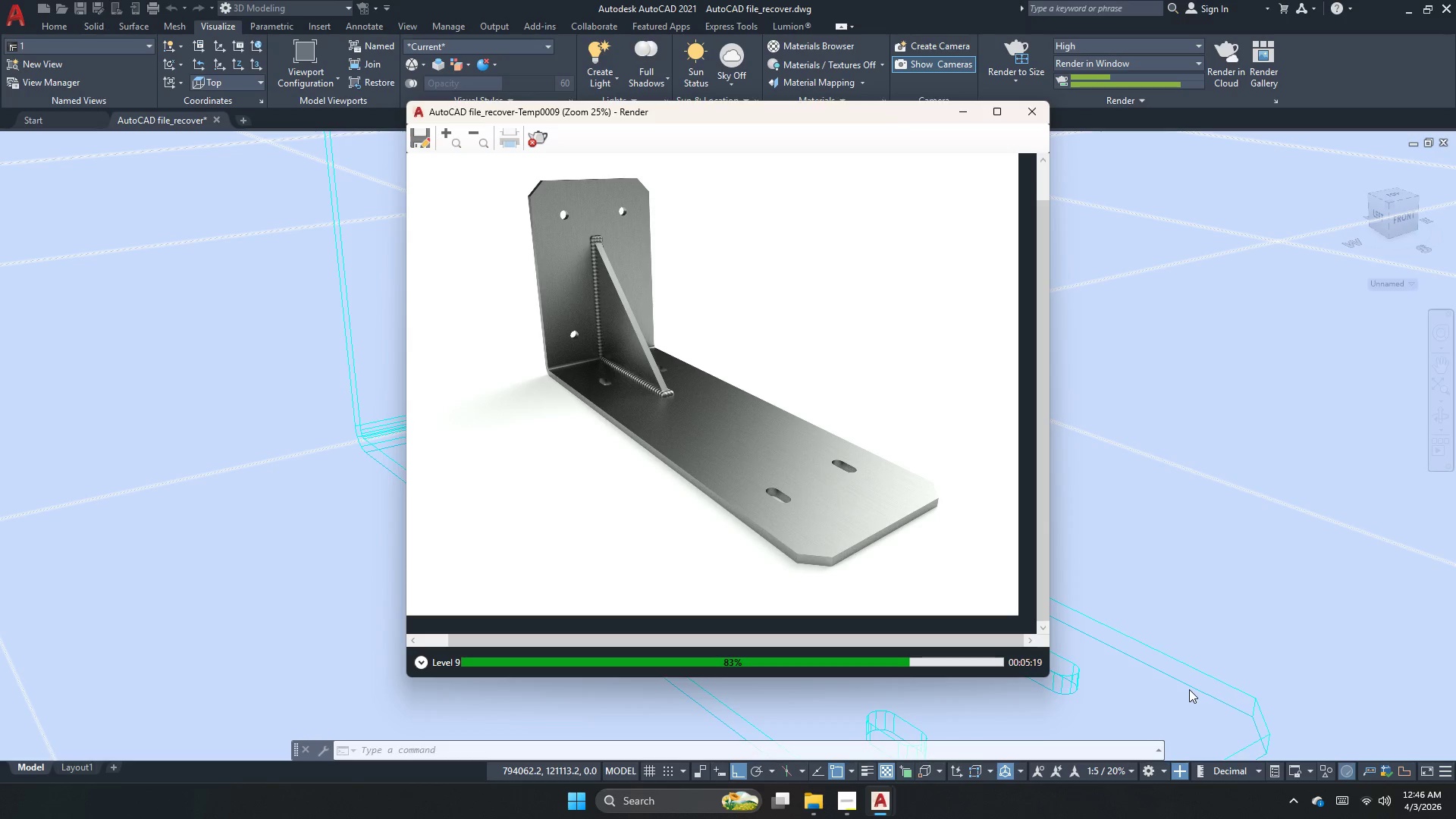 
wait(101.7)
 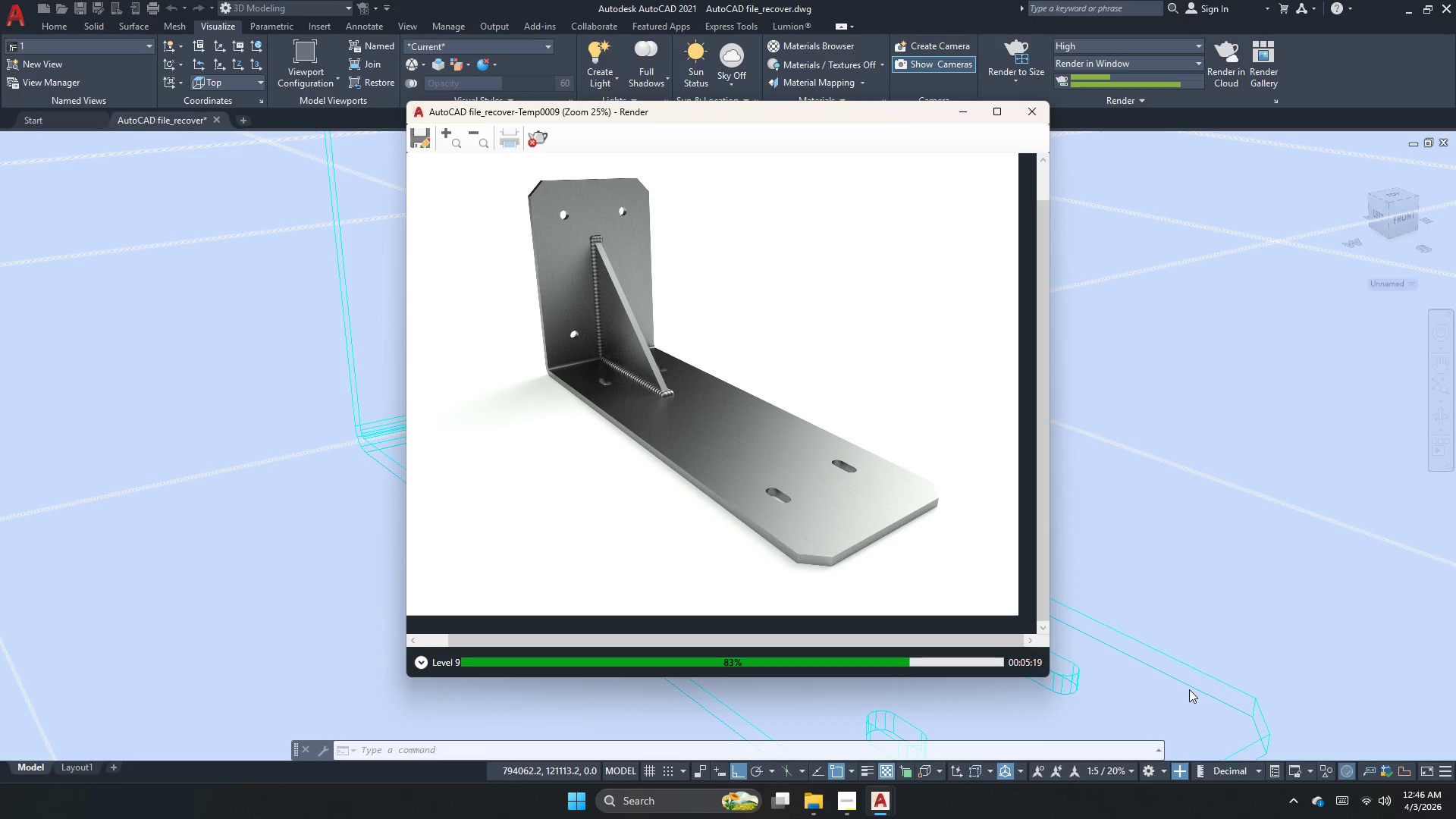 
scroll: coordinate [667, 350], scroll_direction: down, amount: 2.0
 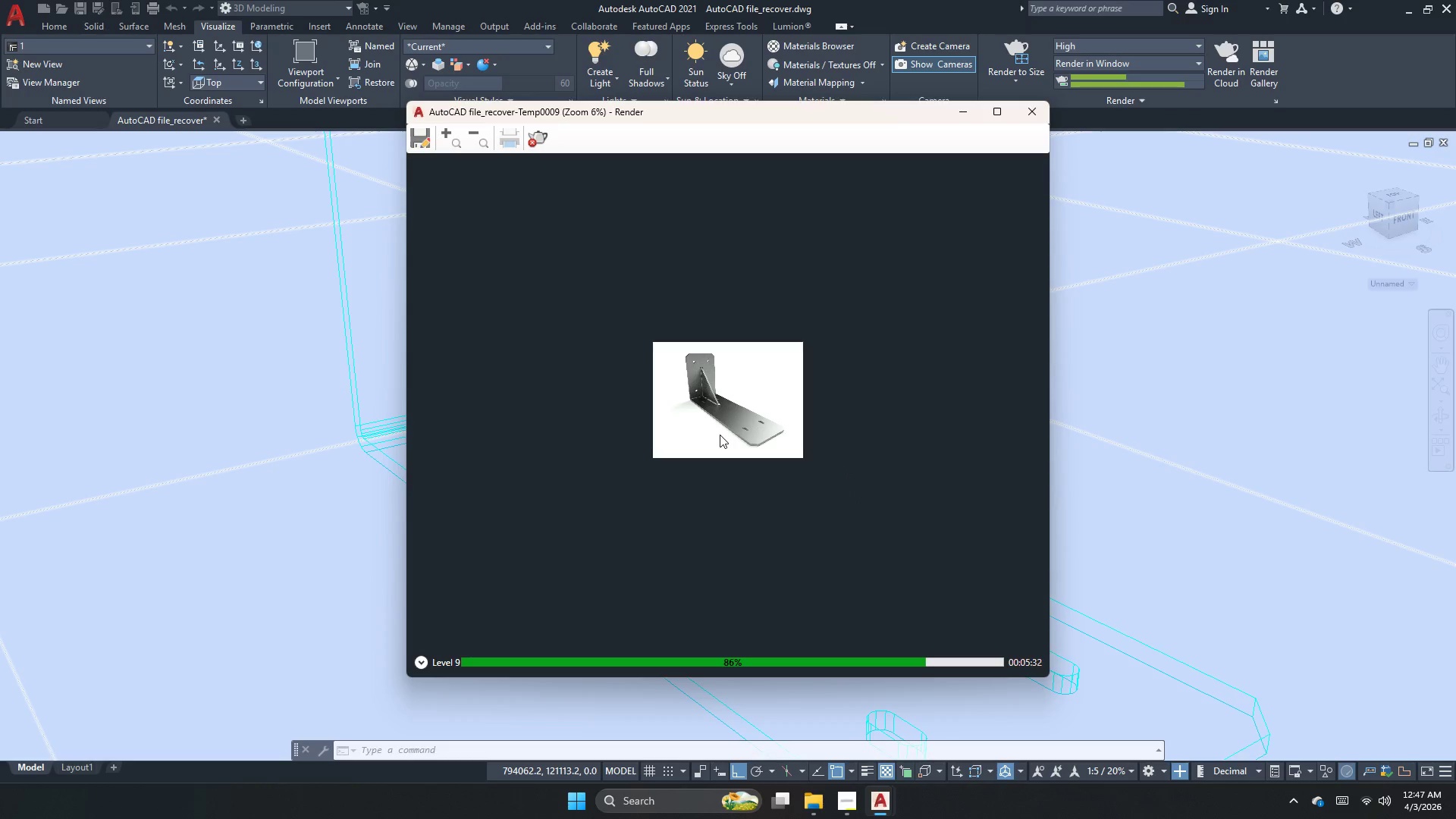 
wait(6.83)
 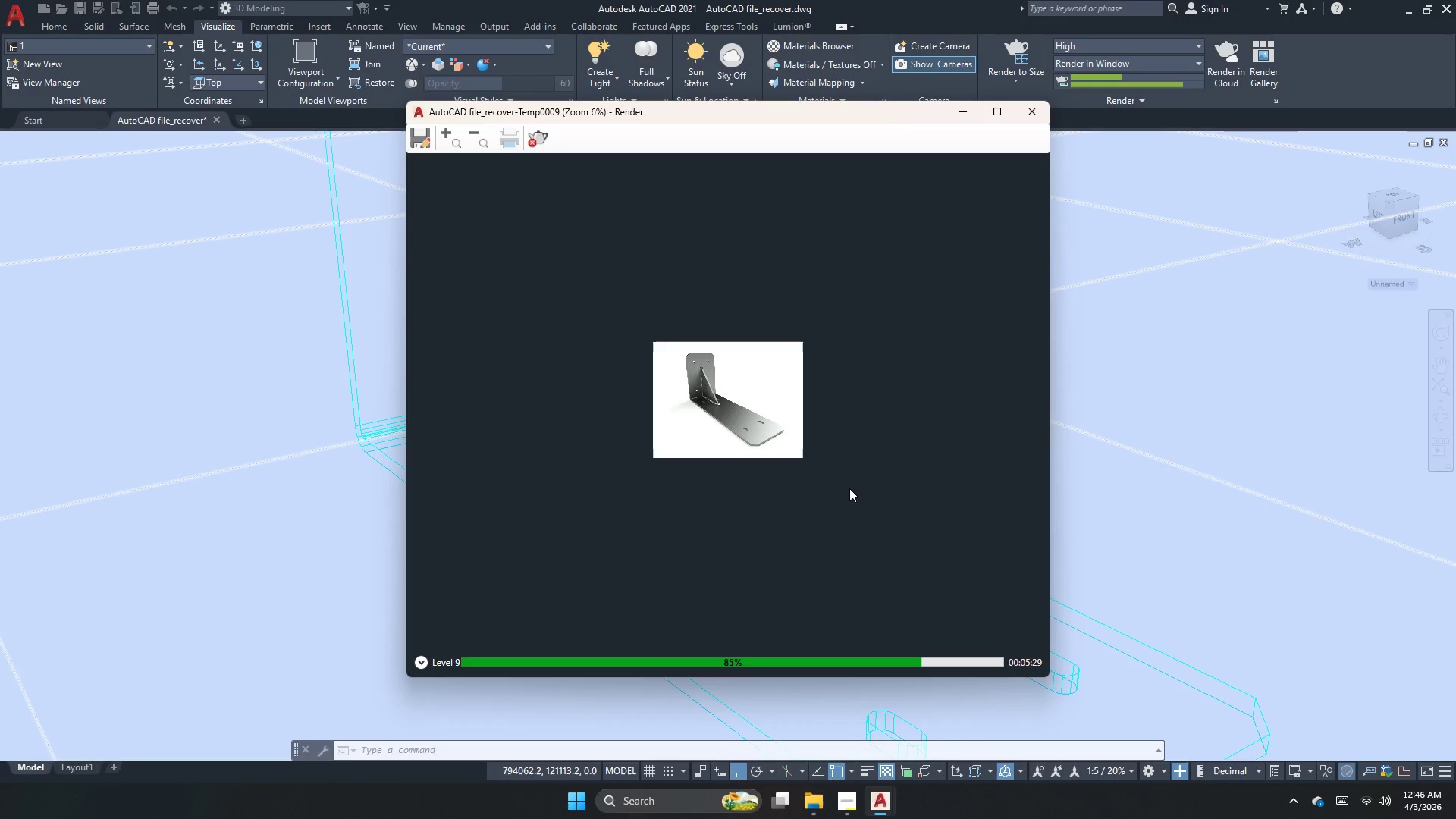 
scroll: coordinate [856, 707], scroll_direction: down, amount: 1.0
 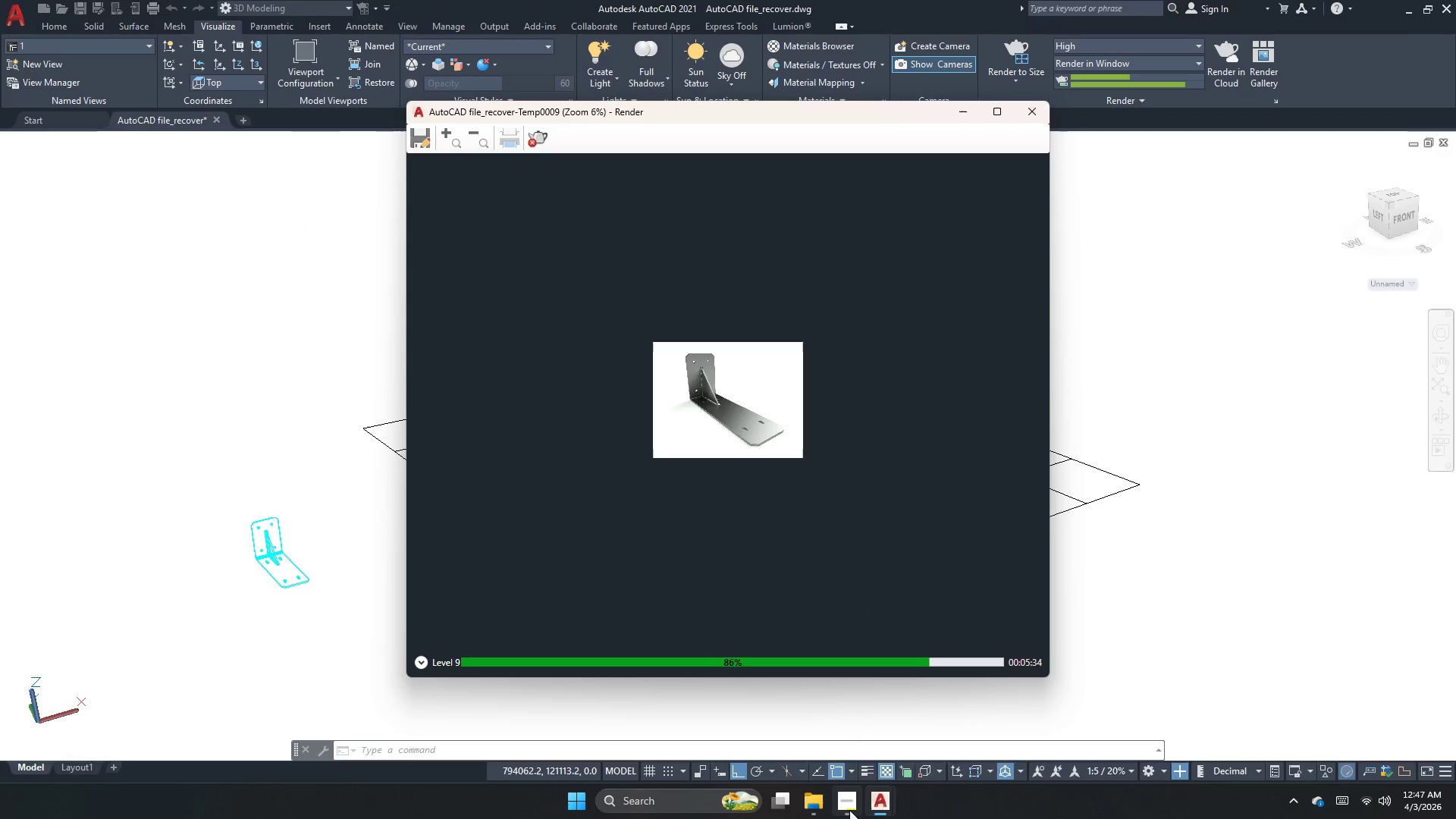 
left_click([849, 810])